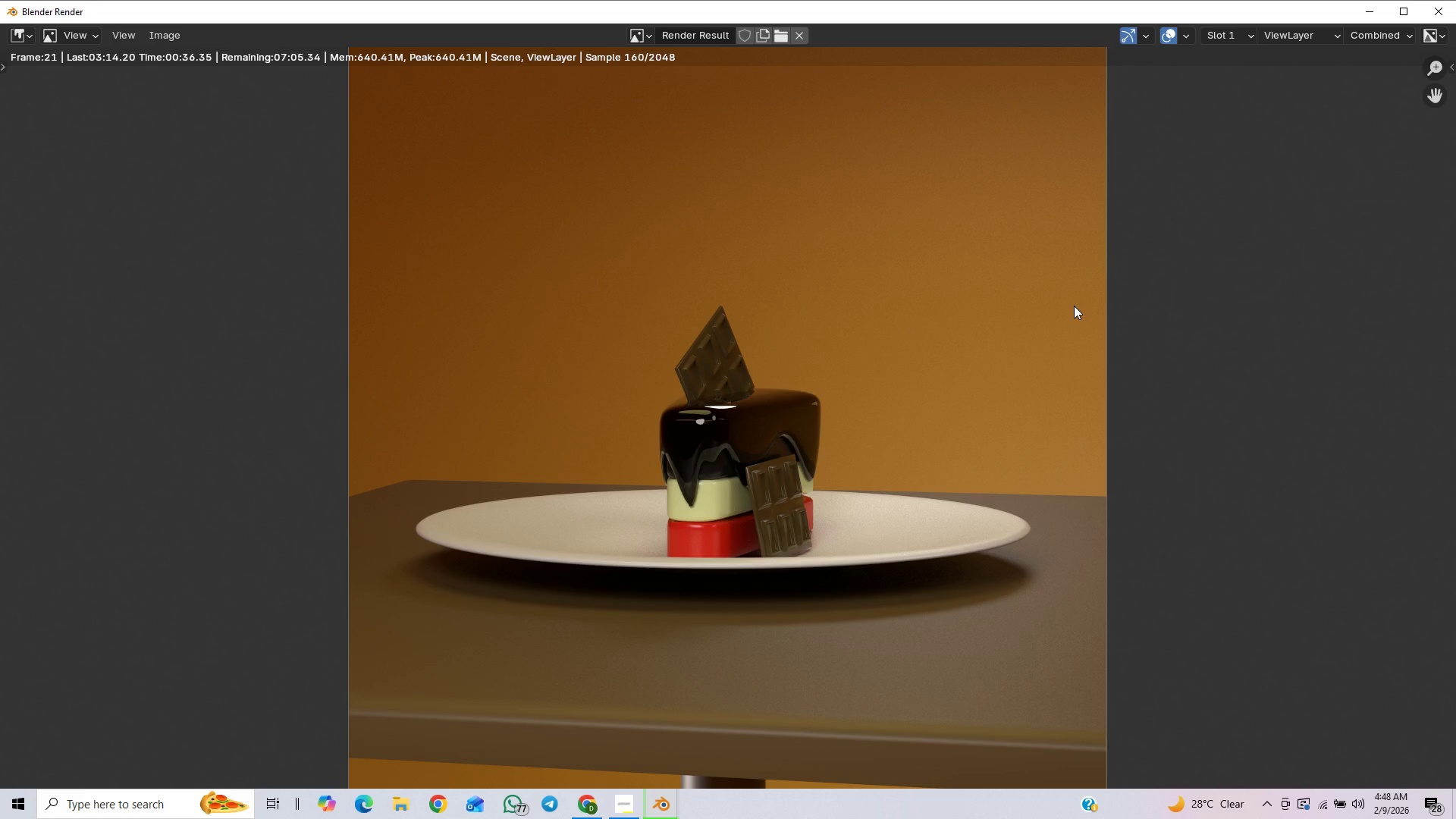 
wait(28.3)
 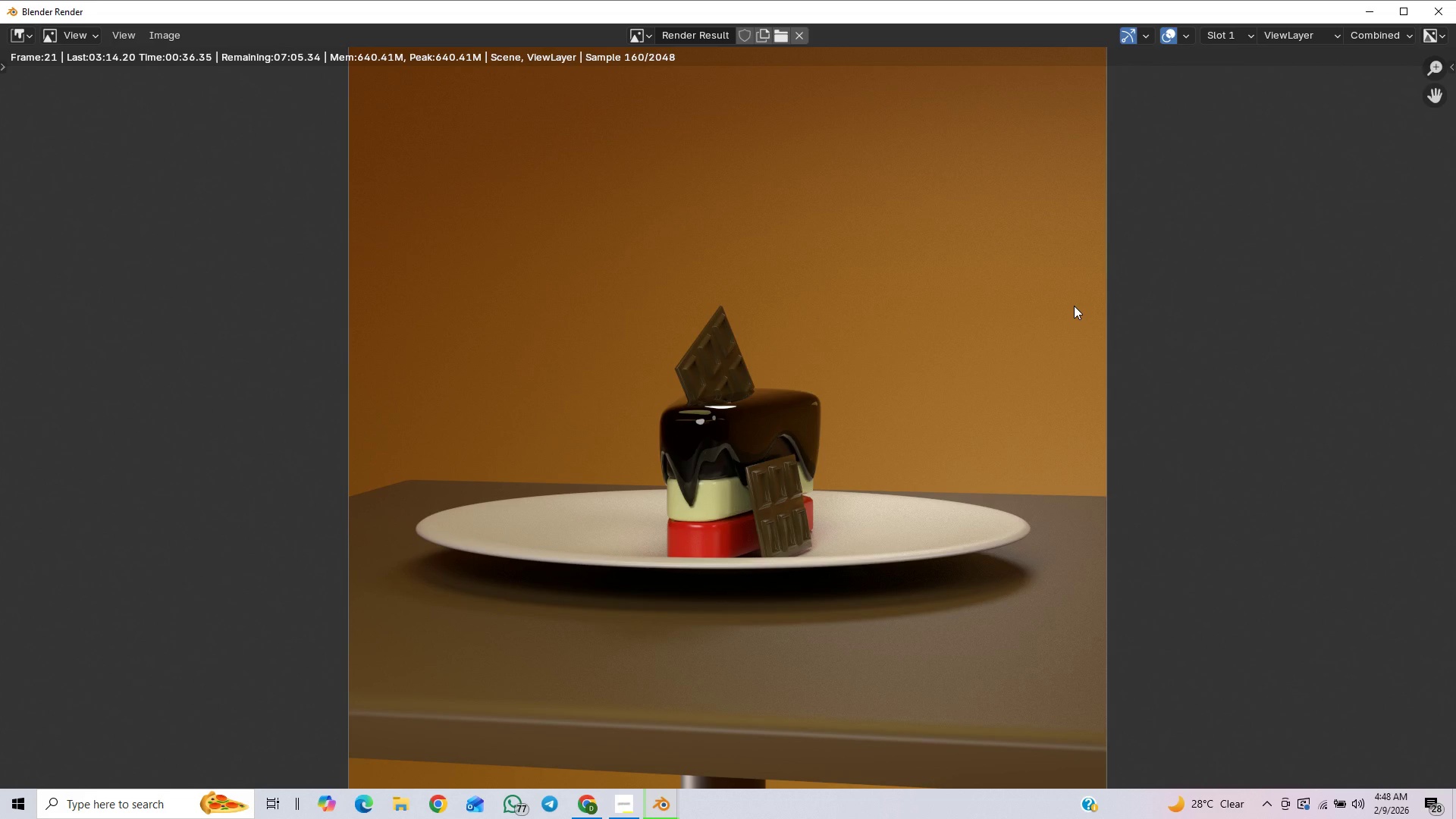 
left_click([1439, 736])
 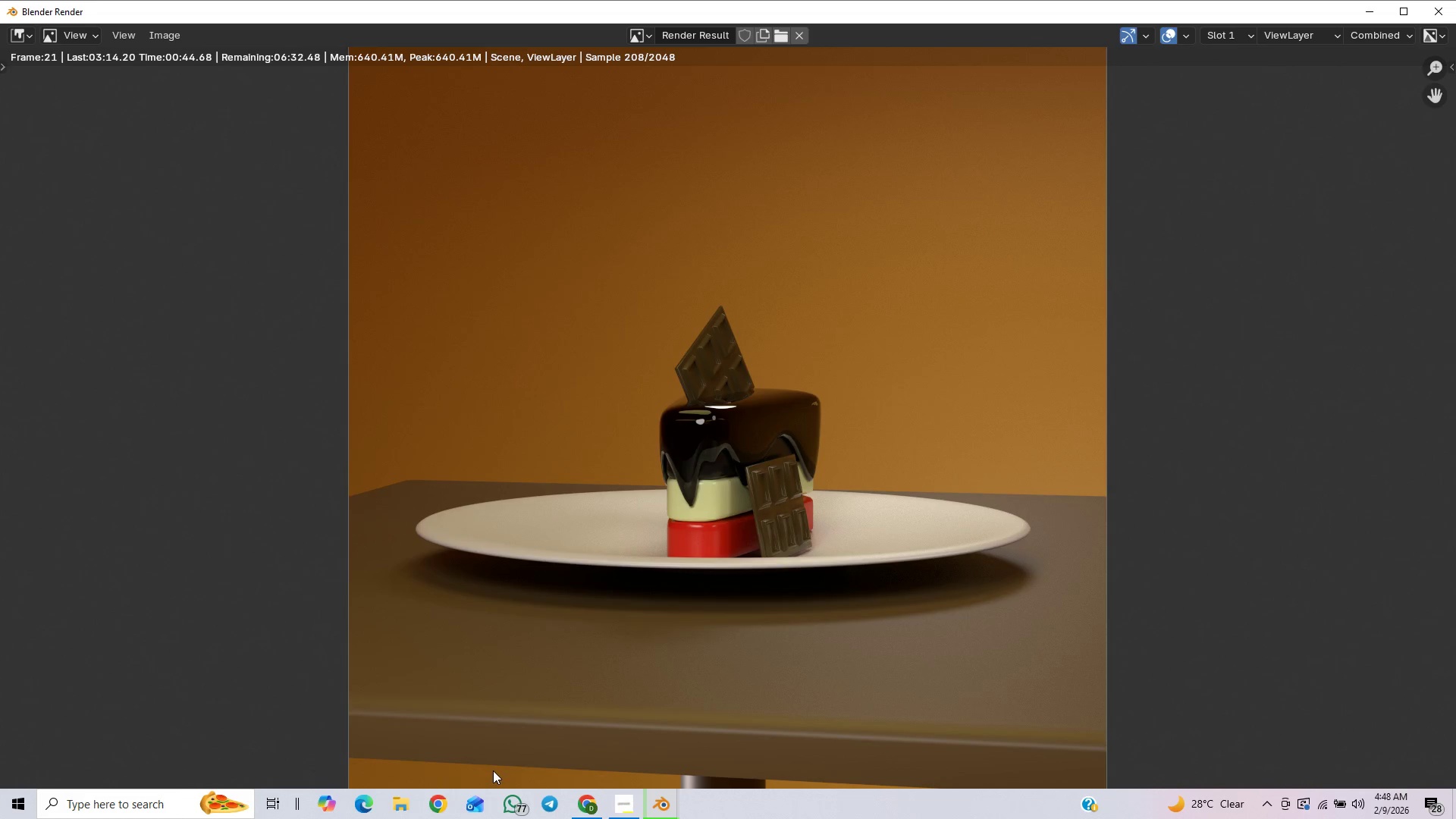 
wait(5.56)
 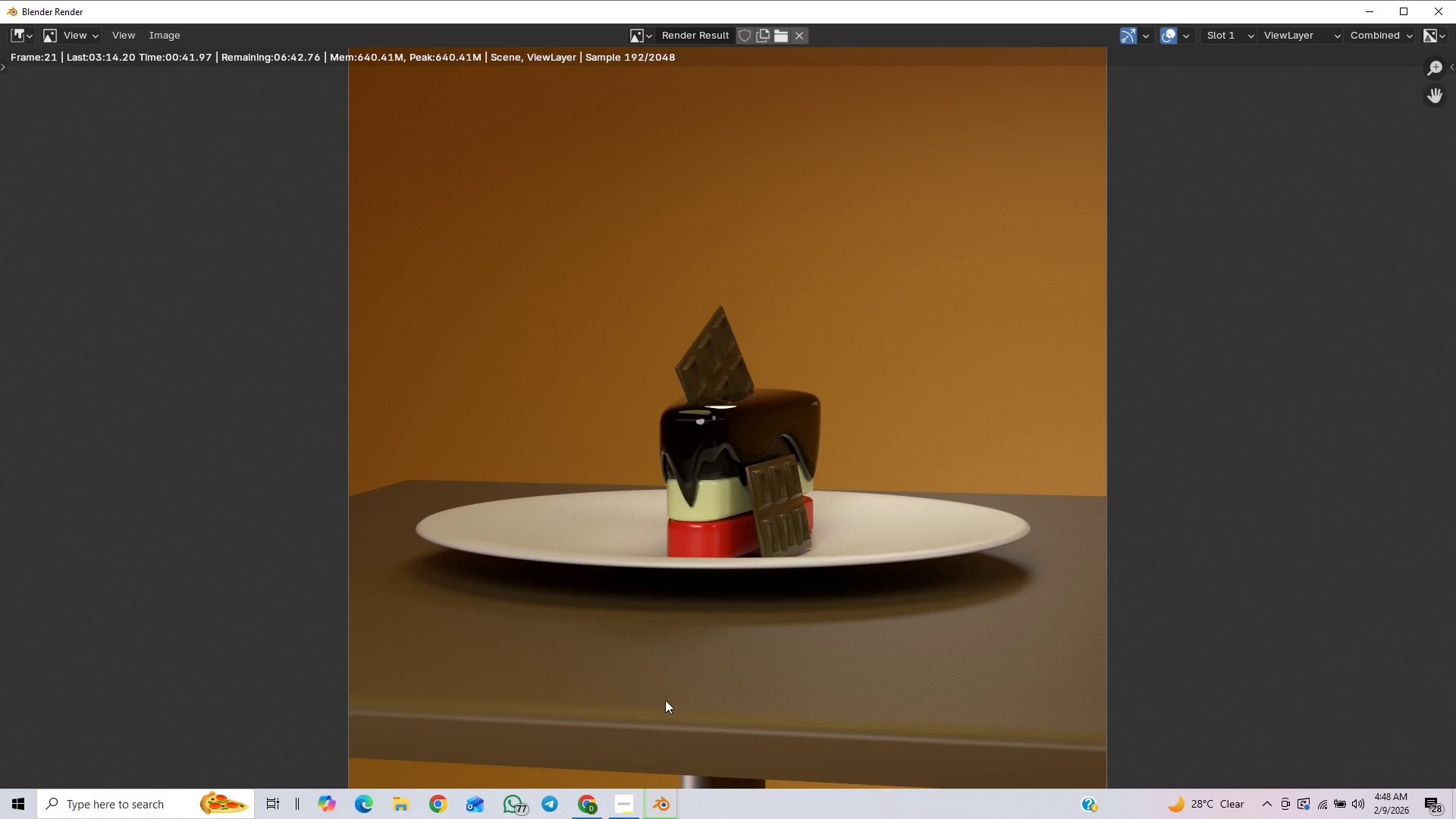 
left_click([632, 809])